 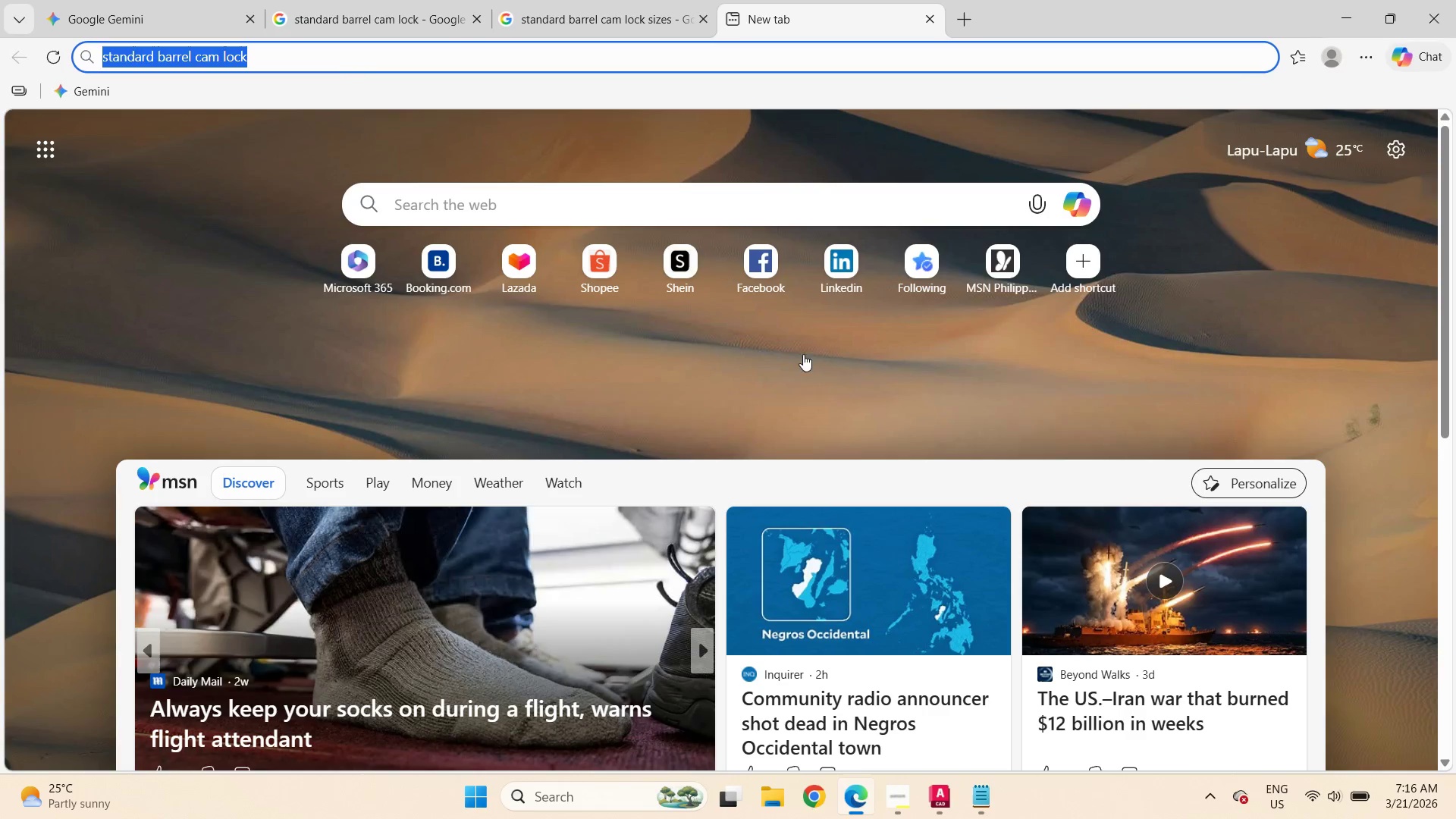 
key(Control+V)
 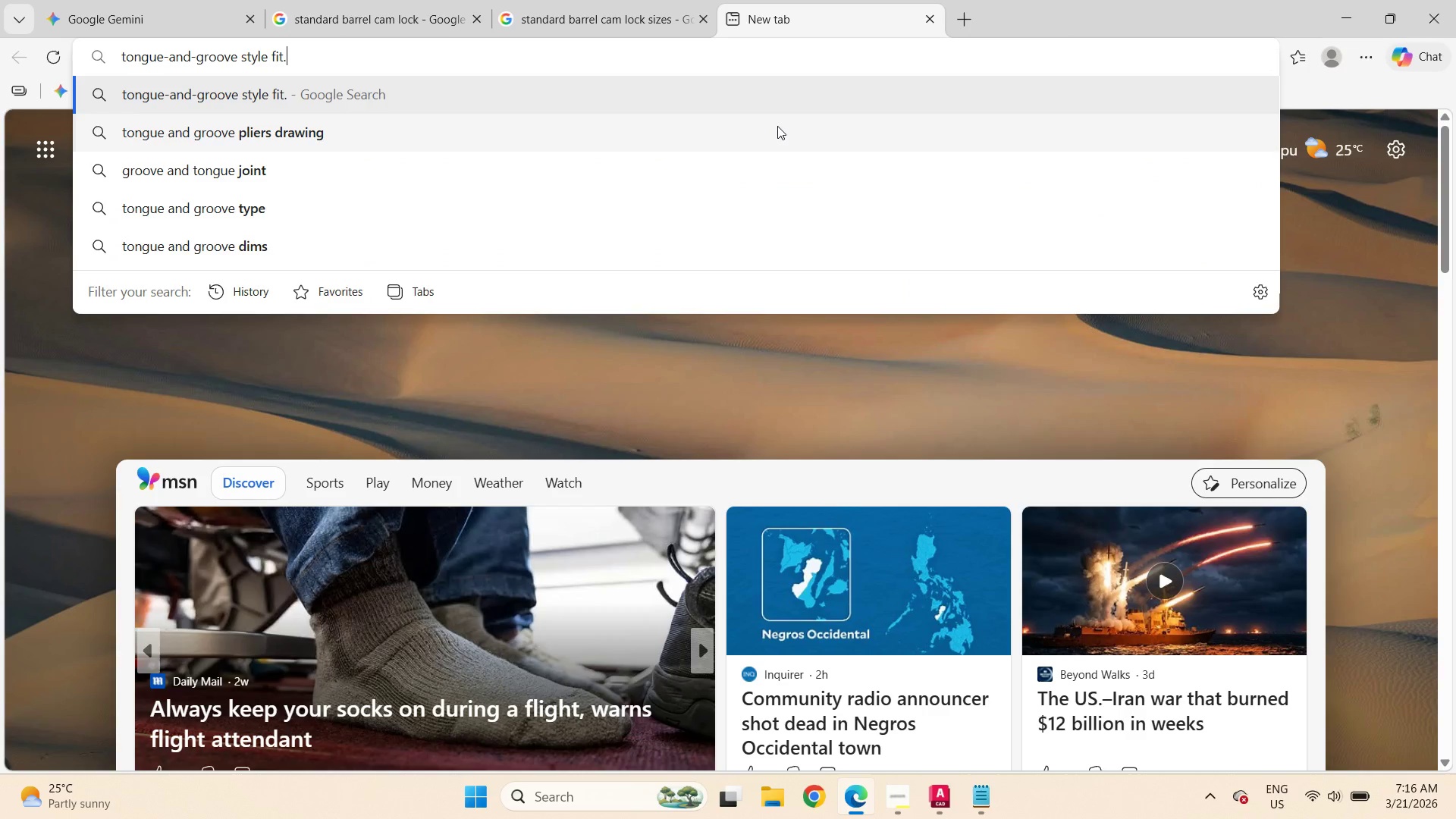 
key(Backspace)
type( lock)
 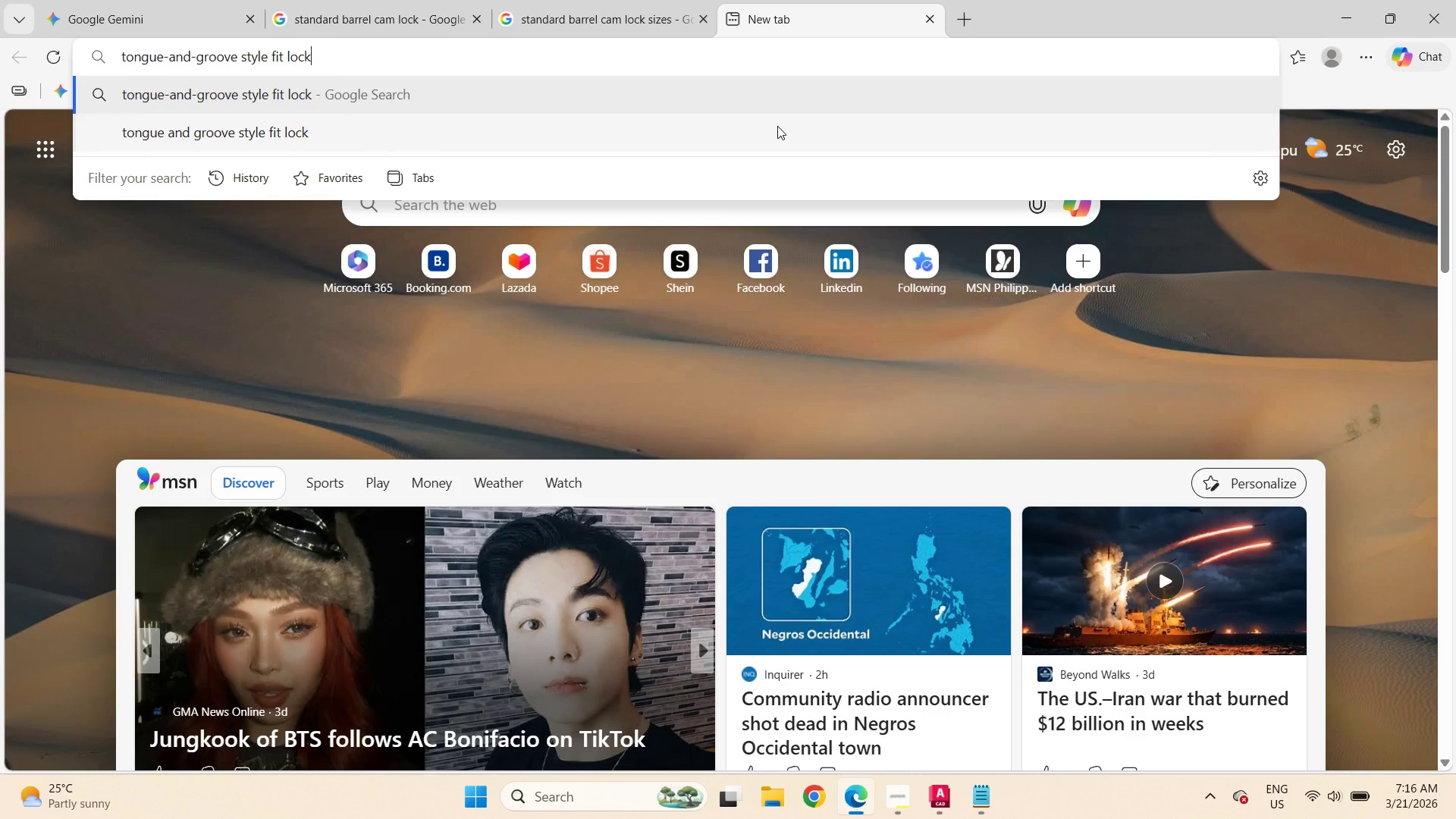 
key(Enter)
 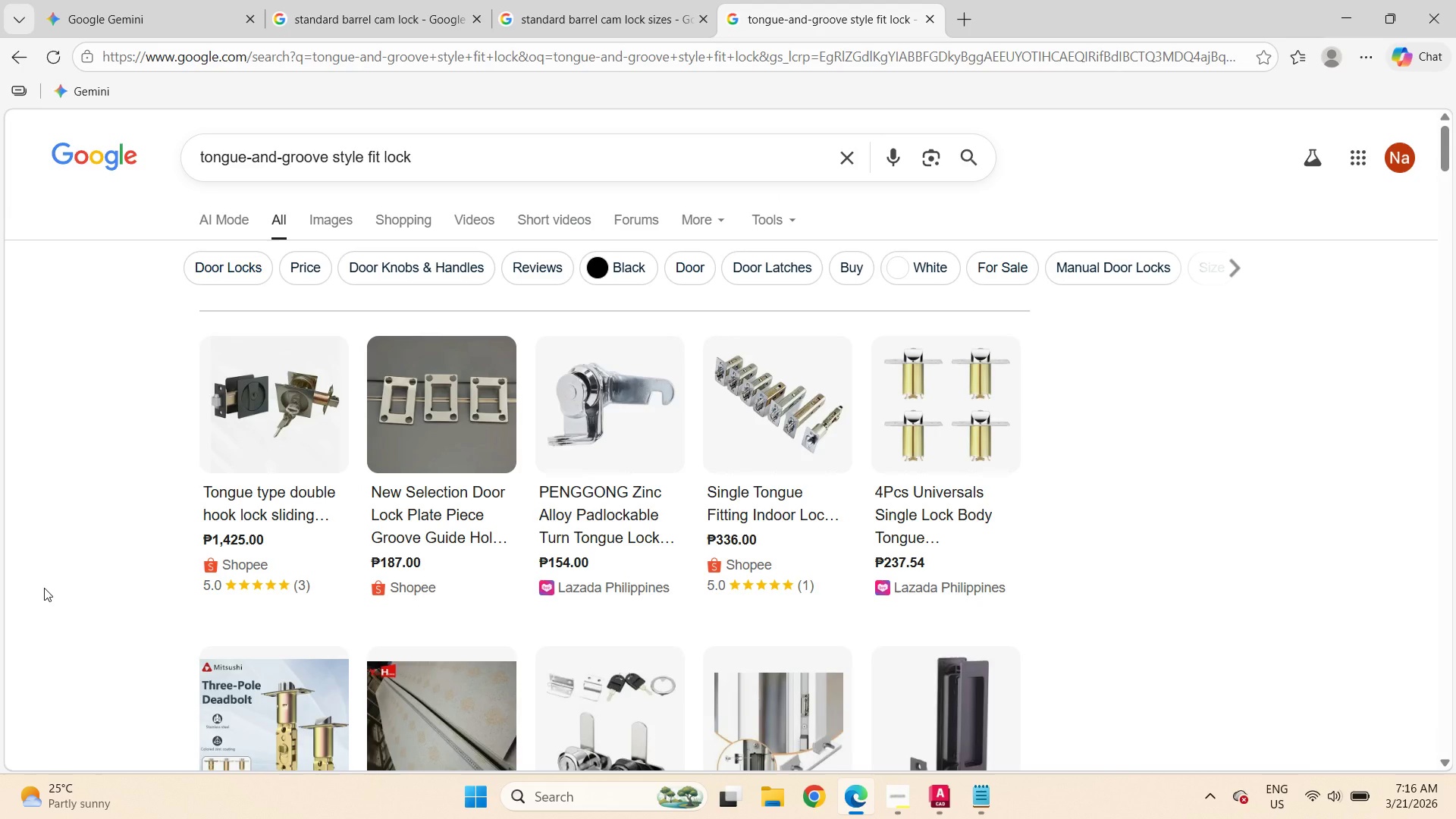 
wait(9.72)
 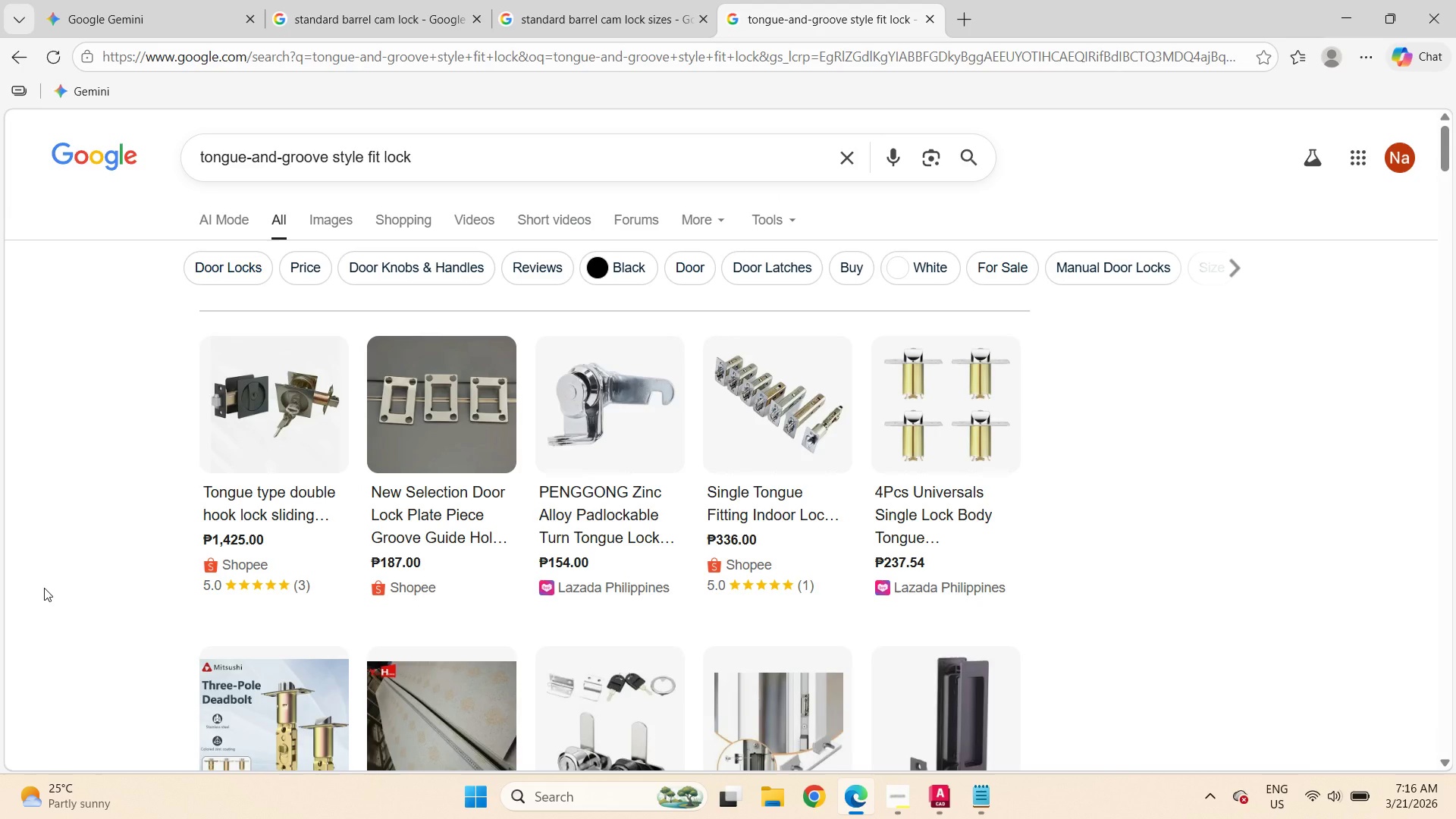 
scroll: coordinate [44, 588], scroll_direction: down, amount: 5.0
 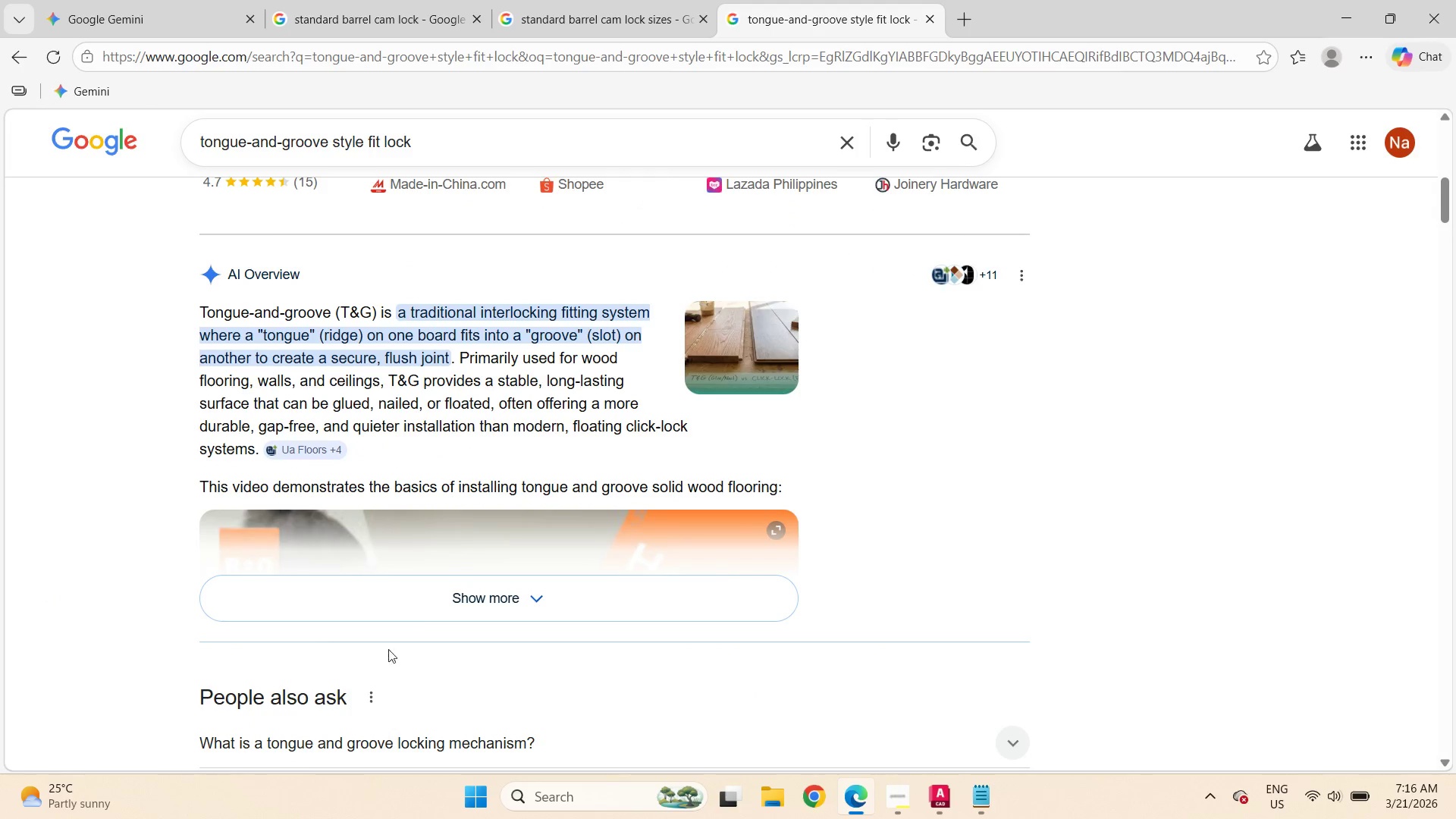 
left_click([433, 595])
 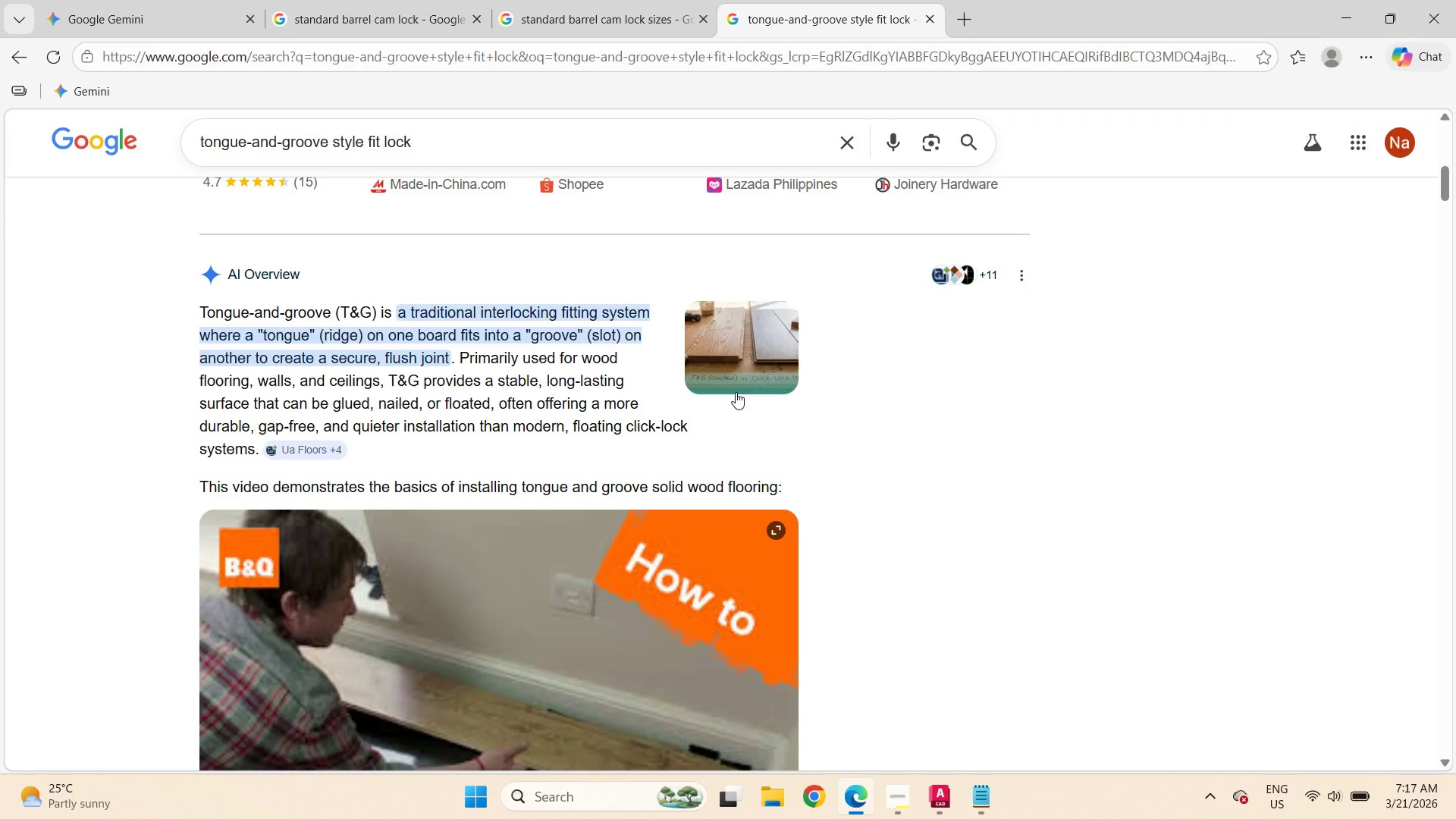 
wait(52.42)
 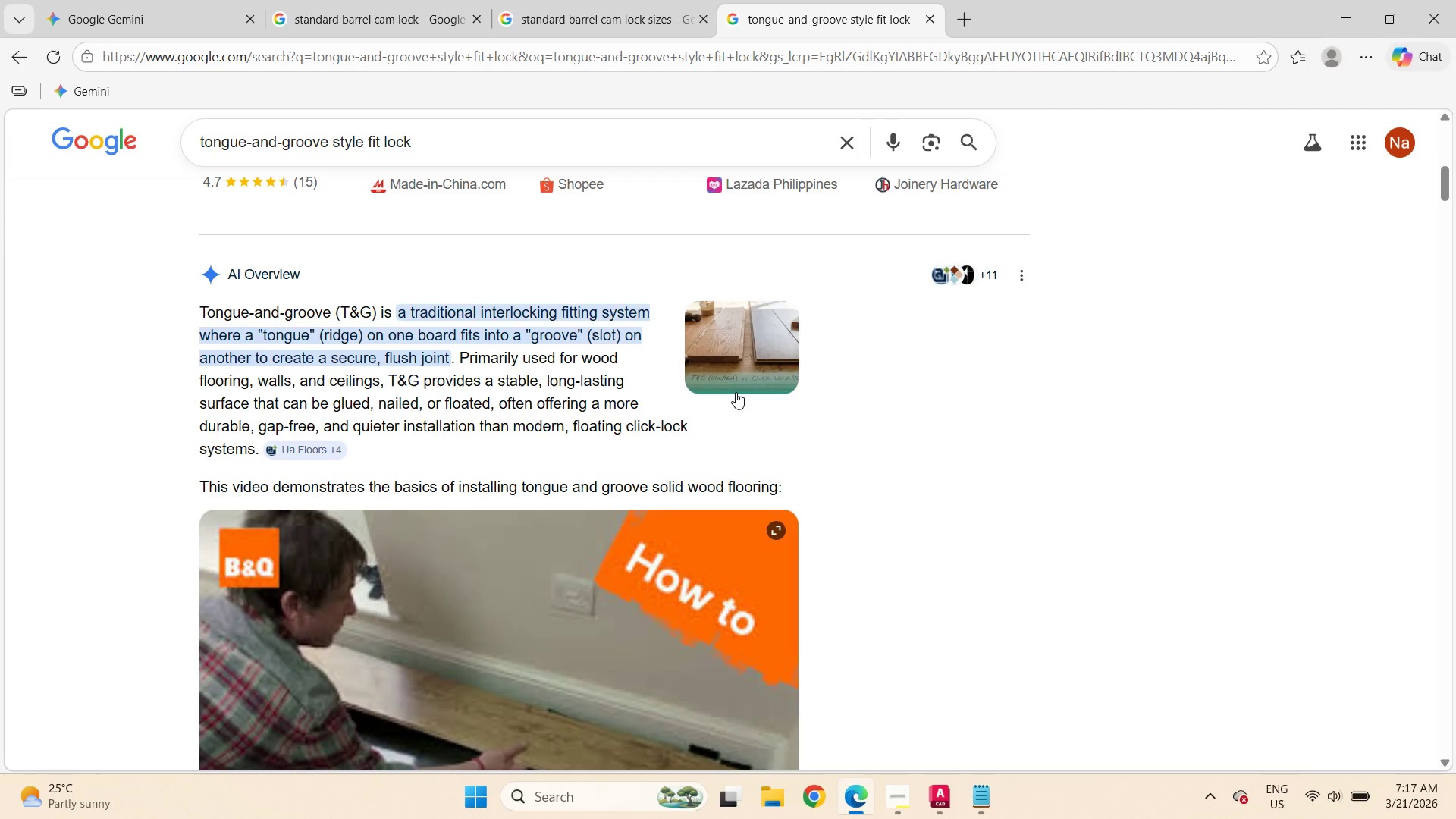 
left_click([931, 790])
 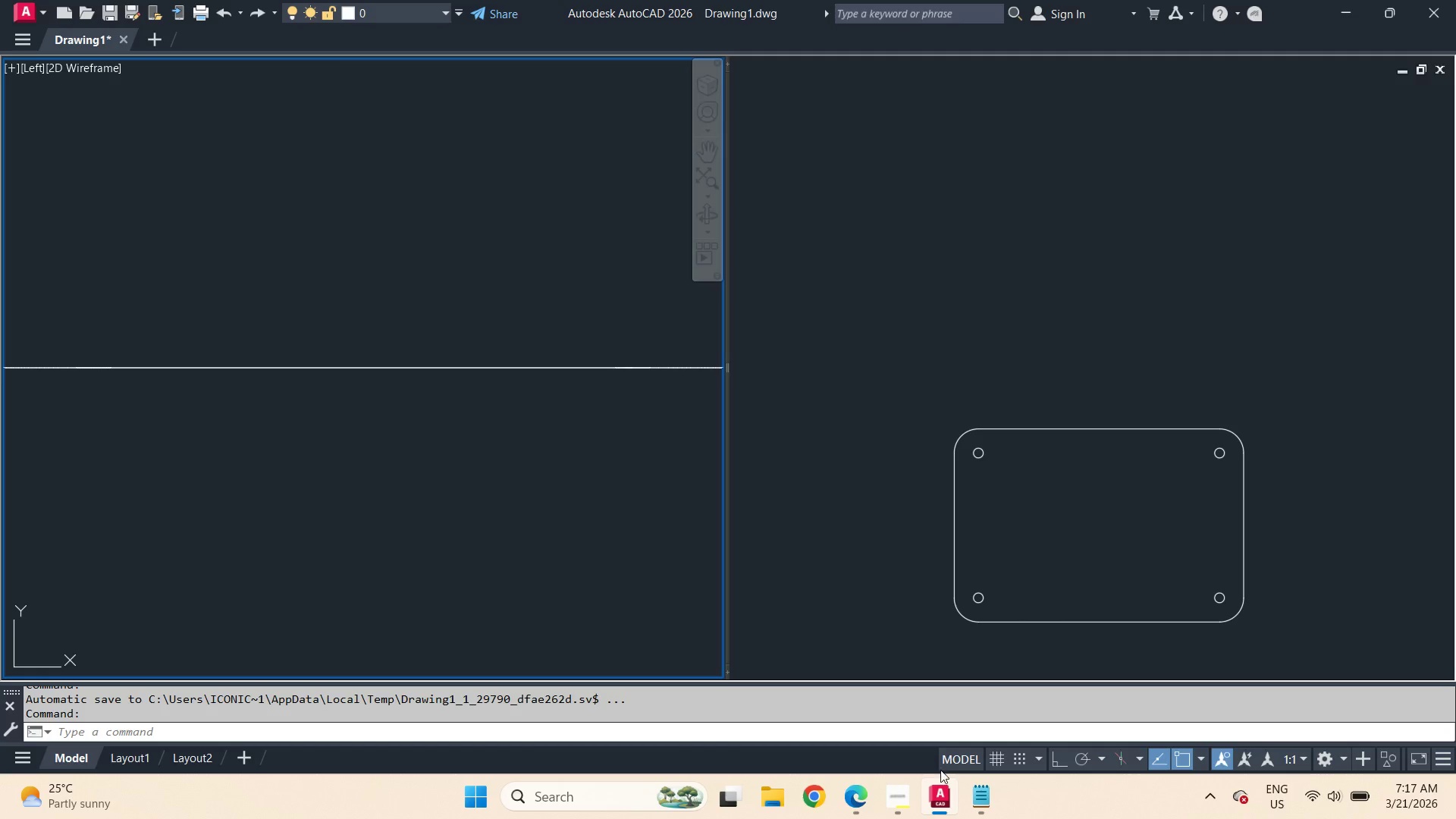 
mouse_move([924, 802])
 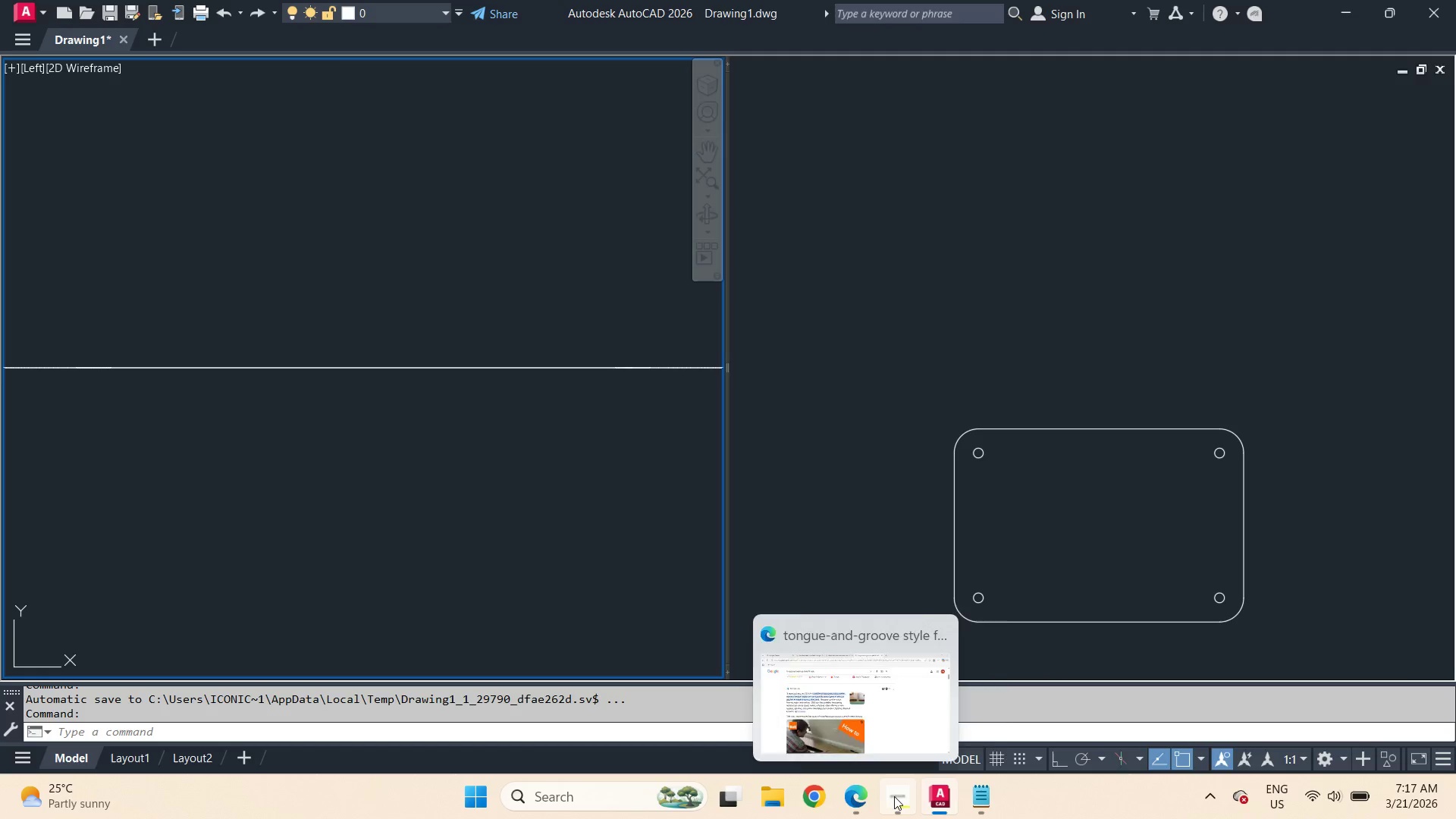 
left_click([895, 796])